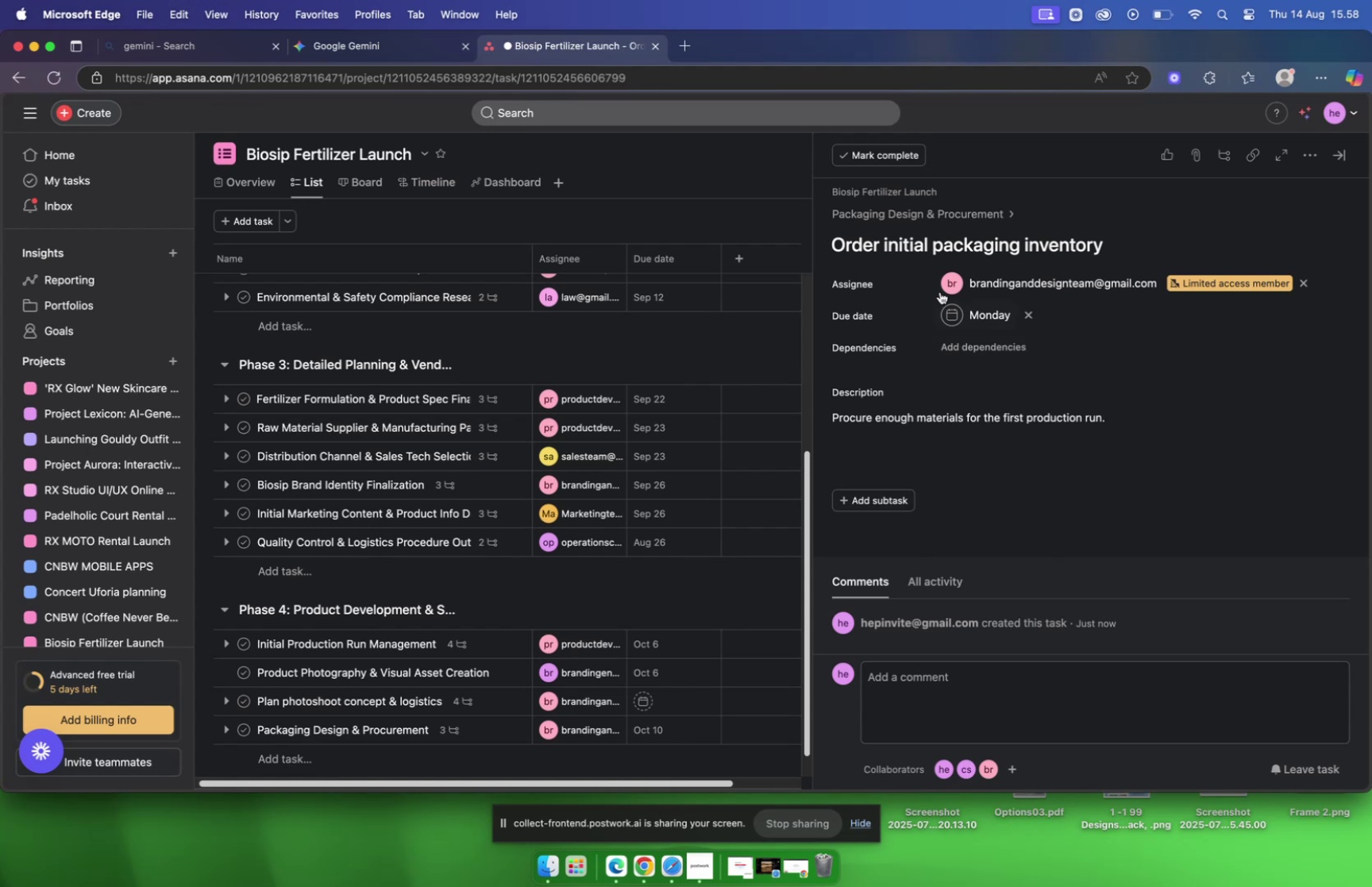 
left_click([907, 214])
 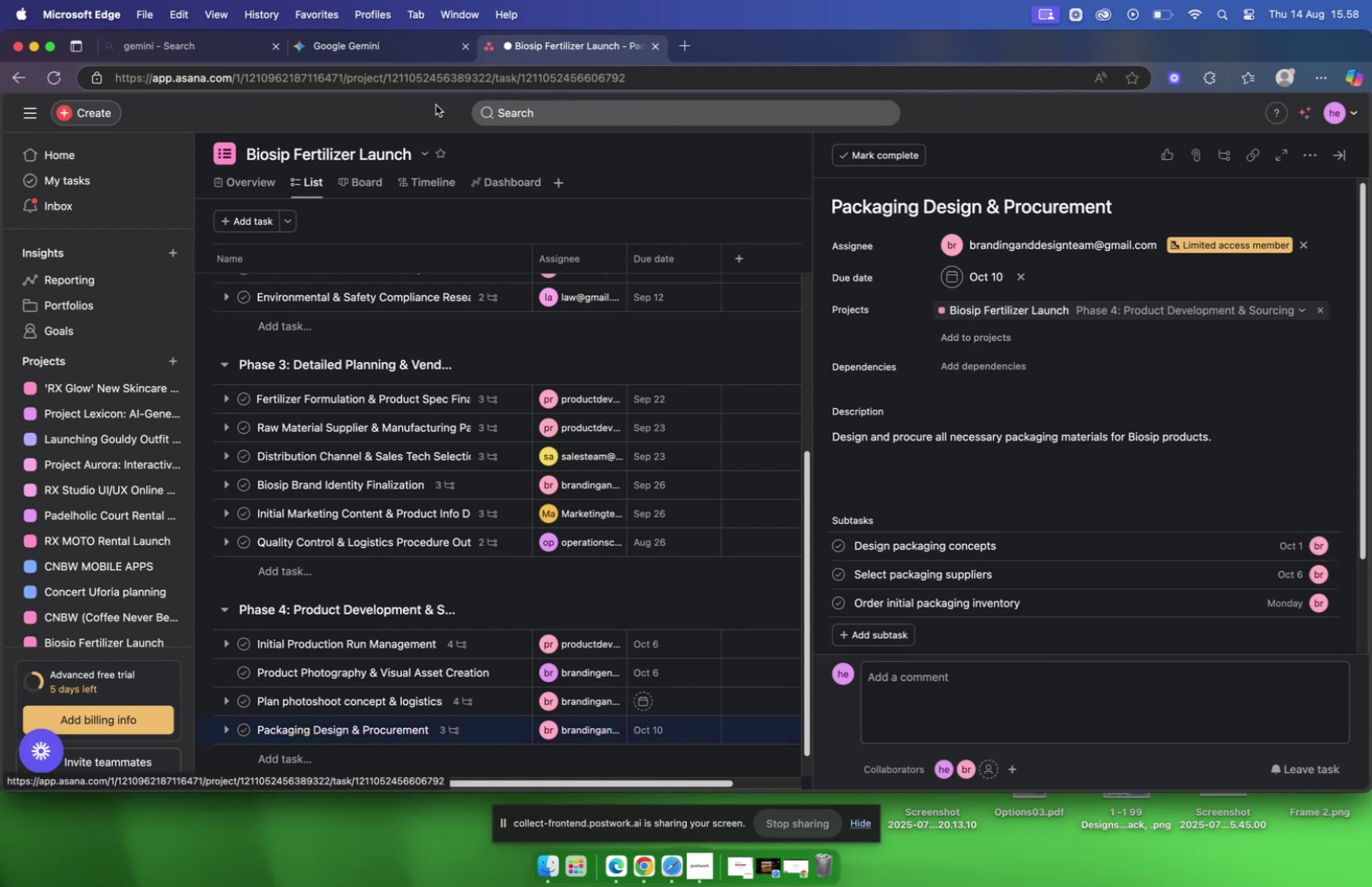 
left_click([353, 45])
 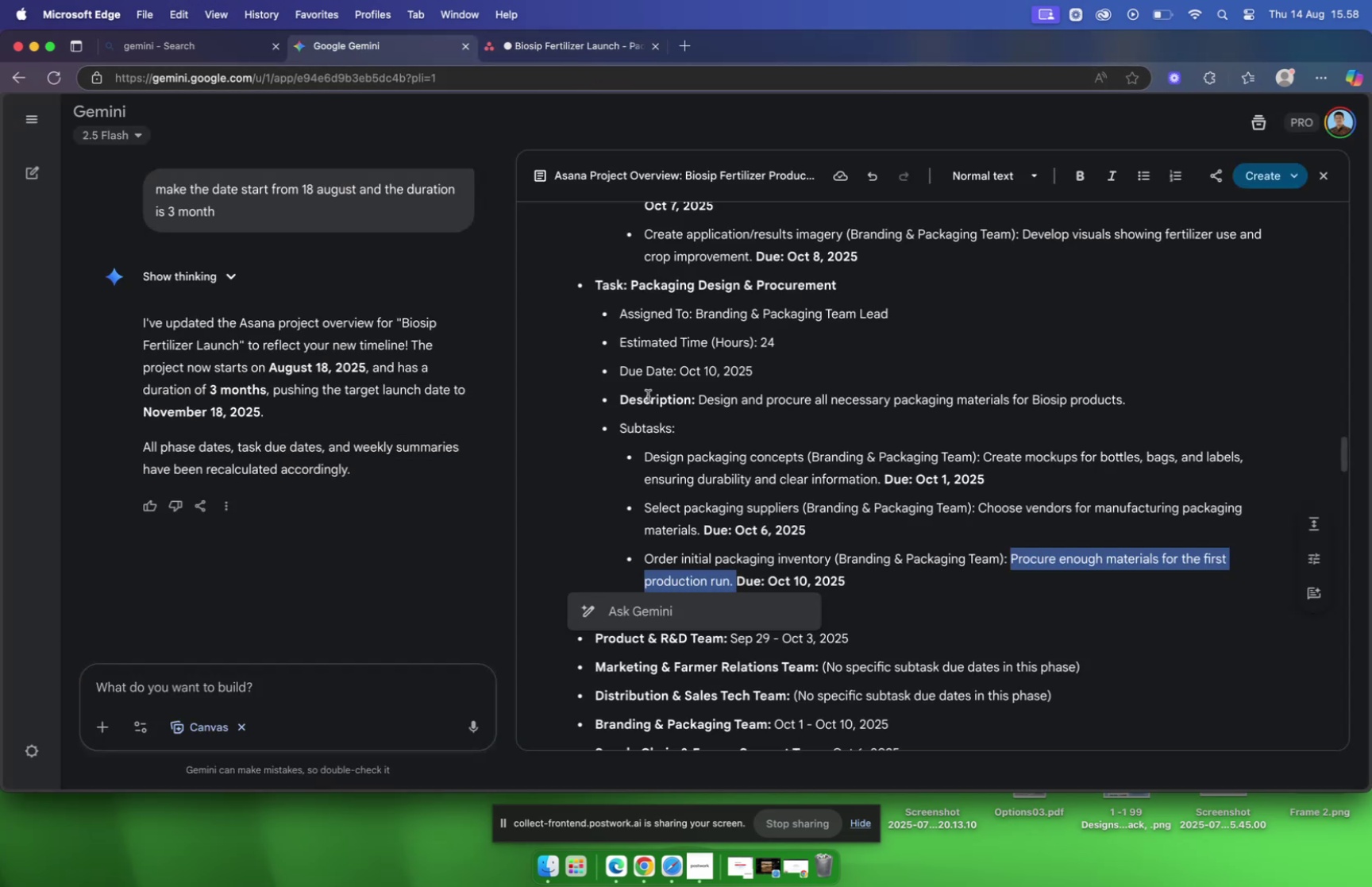 
scroll: coordinate [782, 435], scroll_direction: down, amount: 14.0
 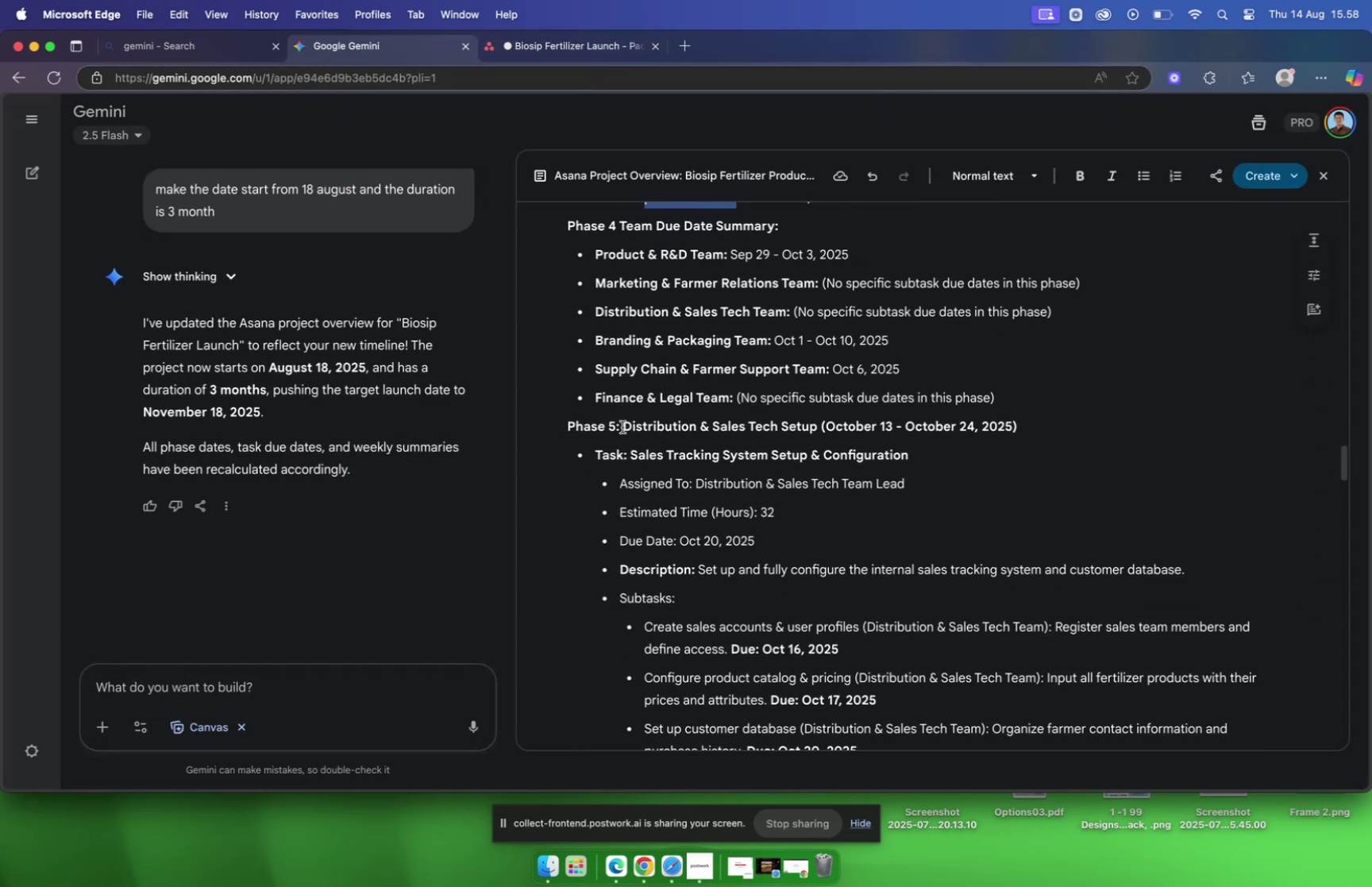 
left_click_drag(start_coordinate=[567, 425], to_coordinate=[819, 427])
 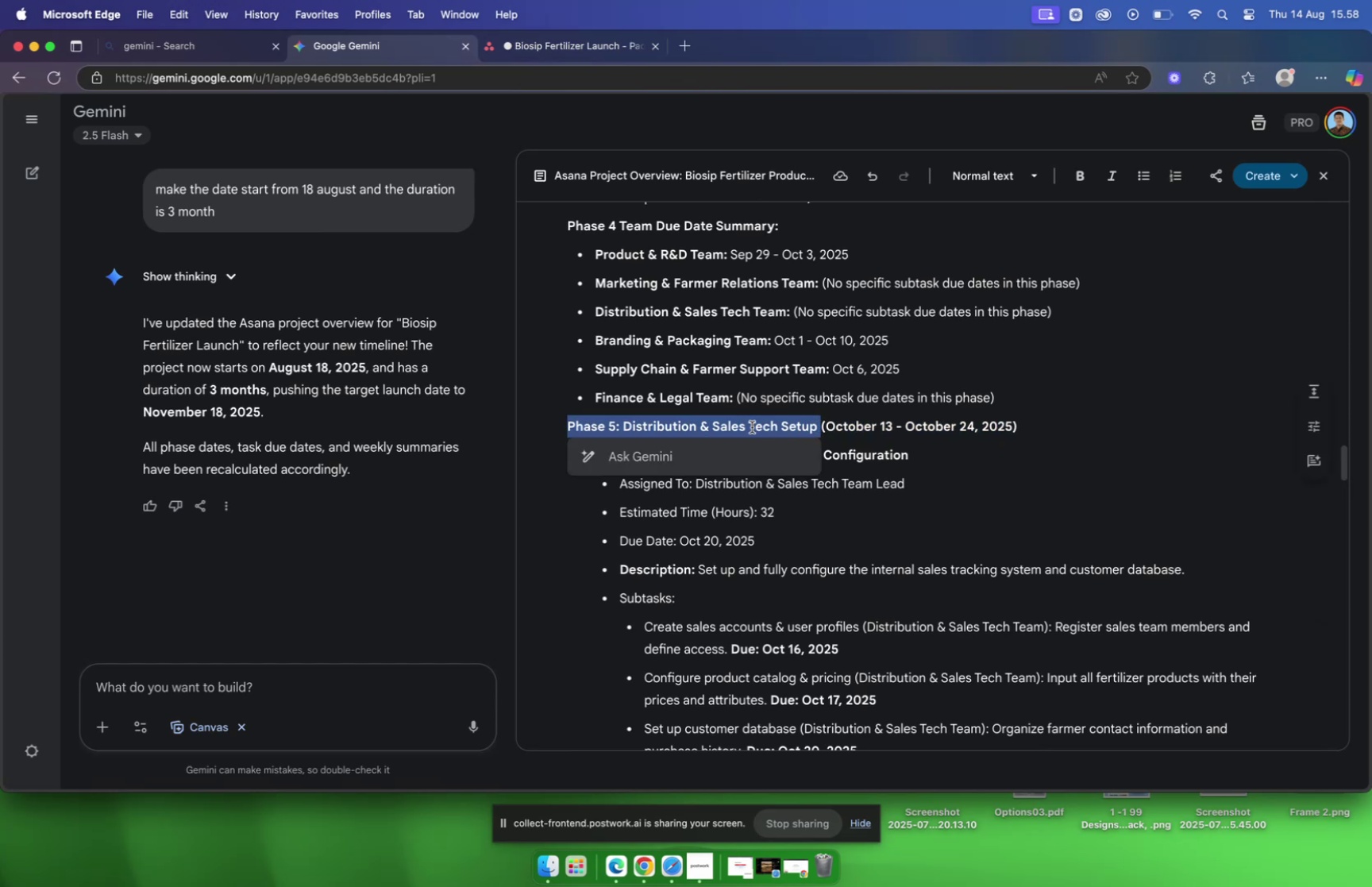 
right_click([752, 426])
 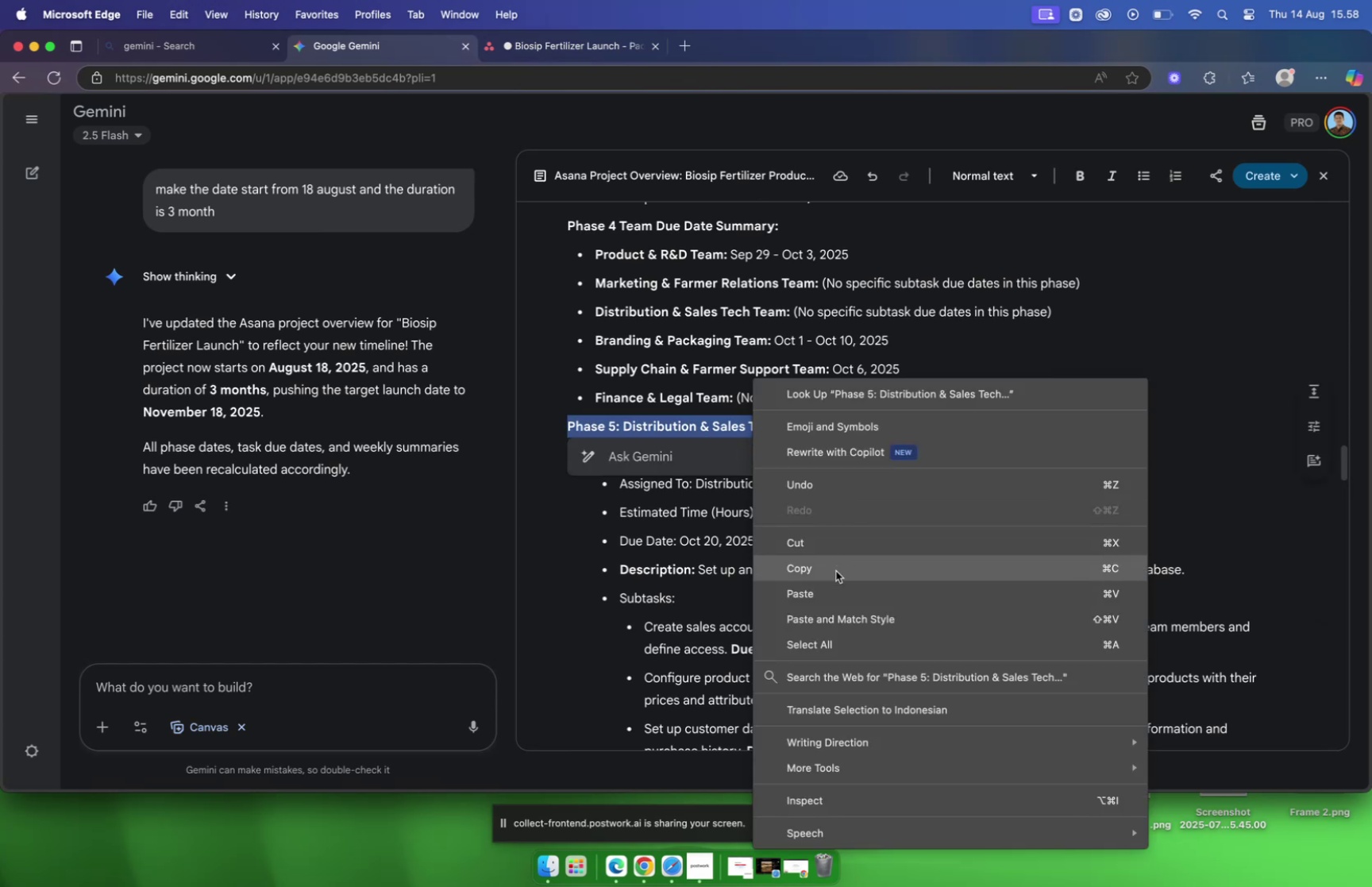 
left_click([836, 572])
 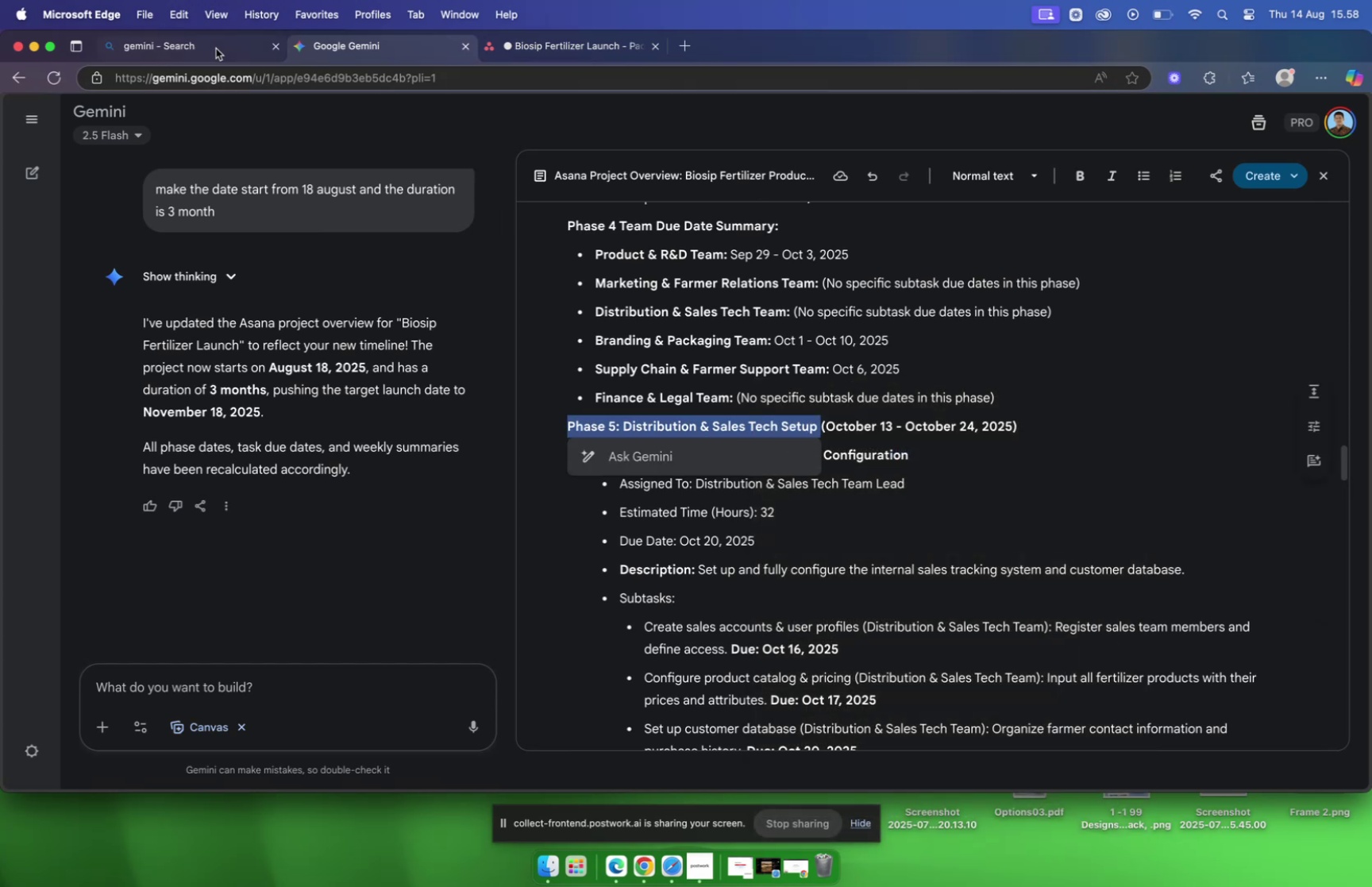 
left_click([214, 48])
 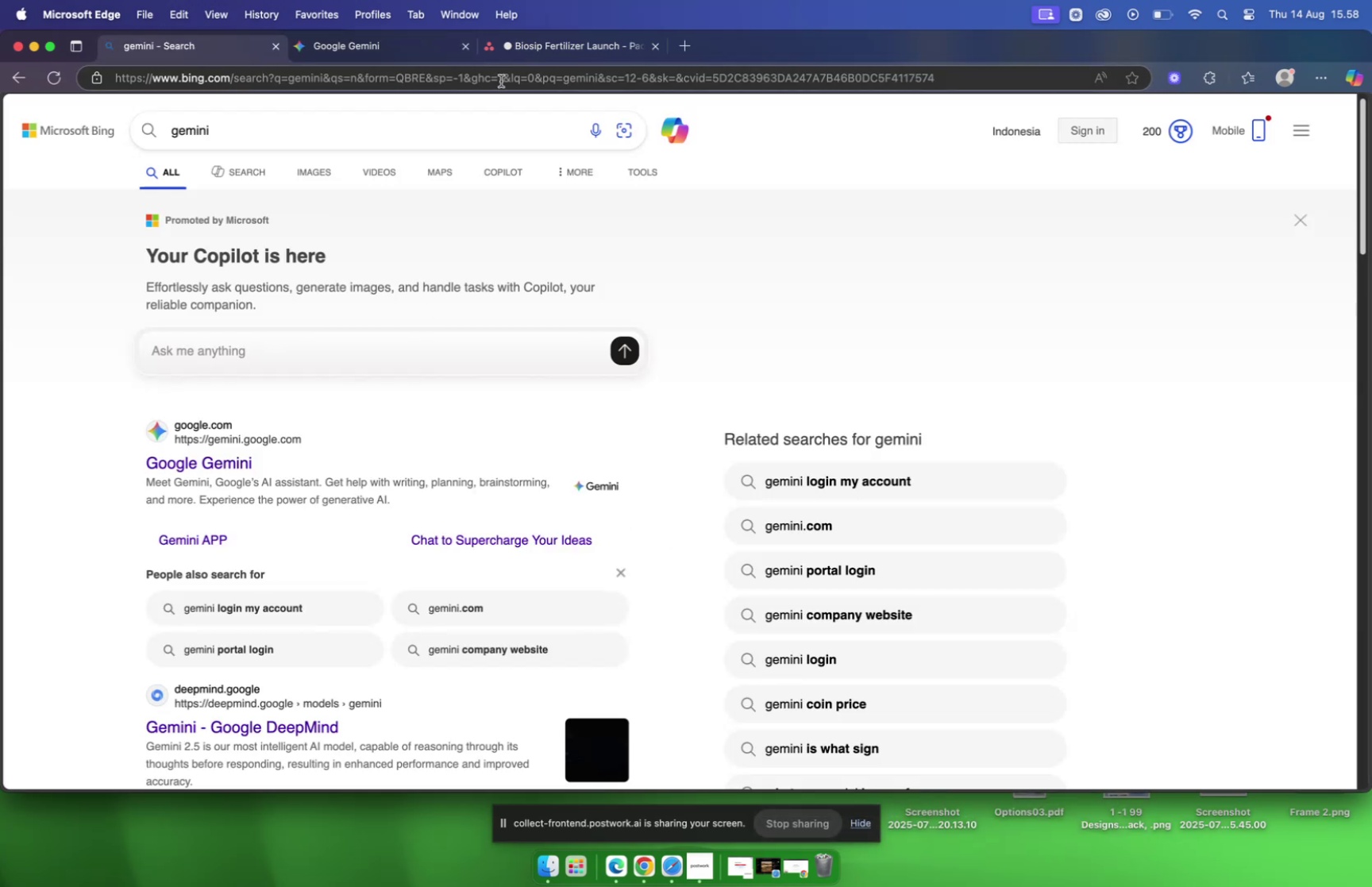 
left_click([529, 52])
 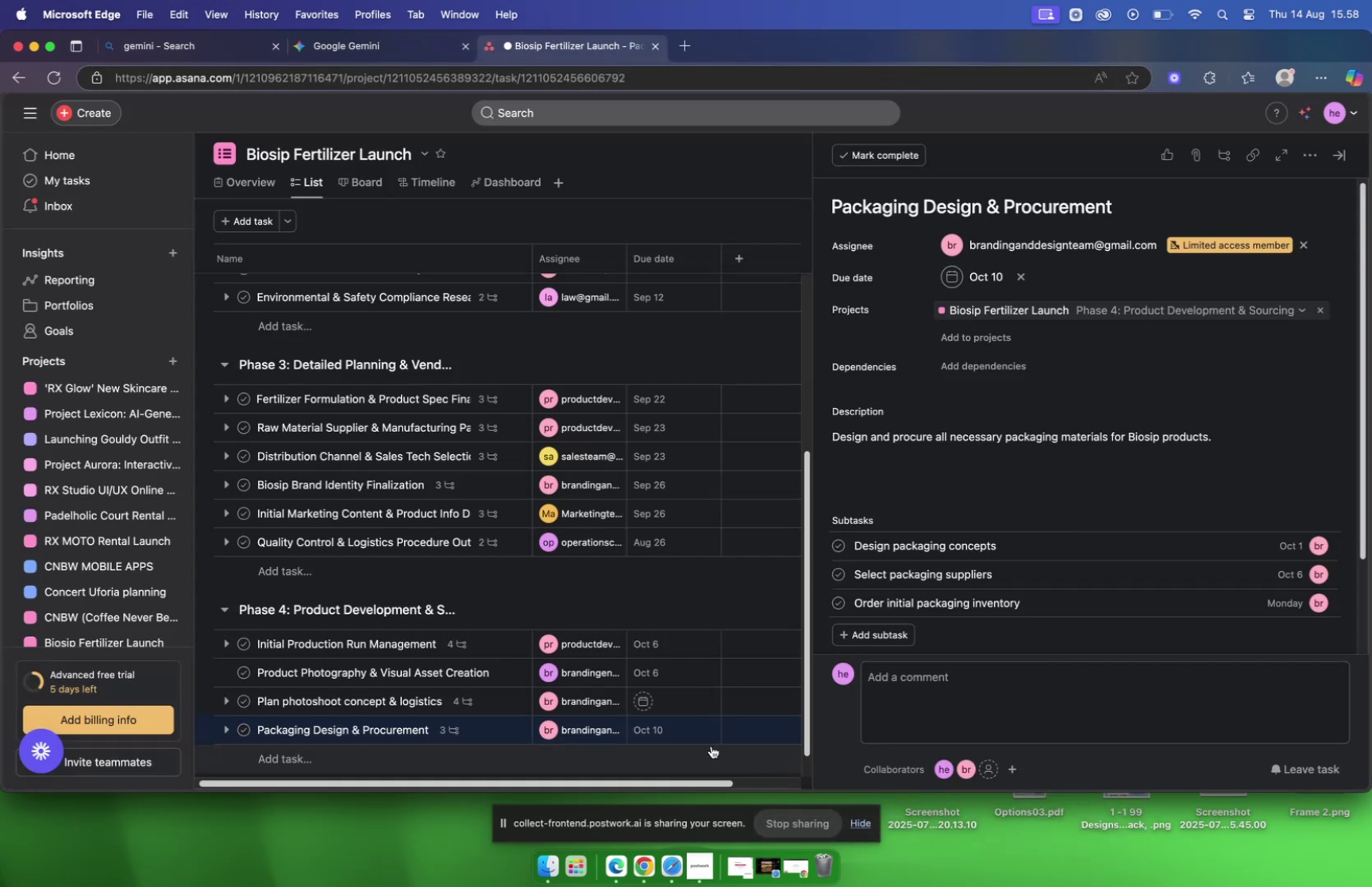 
scroll: coordinate [483, 674], scroll_direction: down, amount: 10.0
 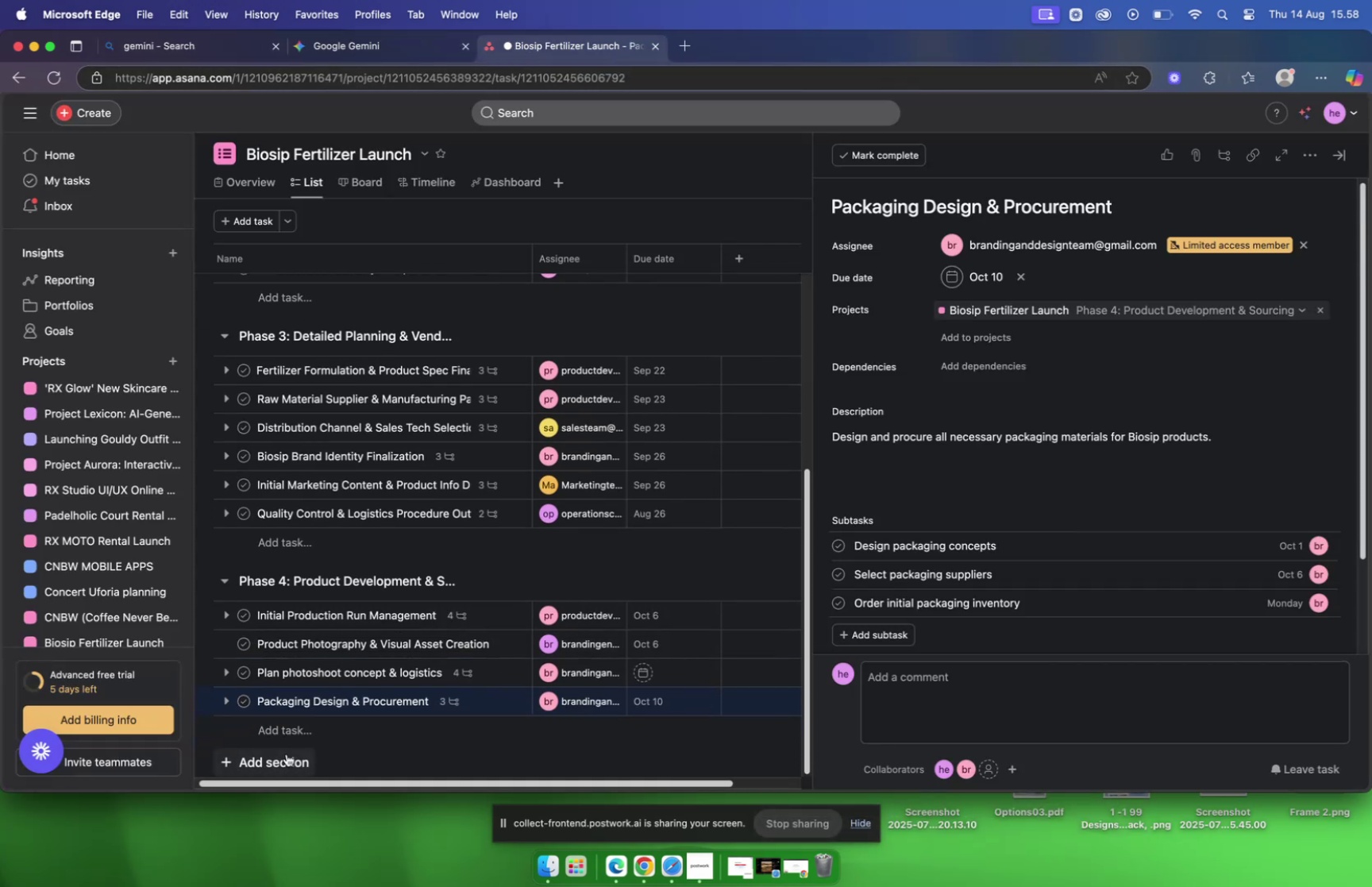 
left_click([291, 764])
 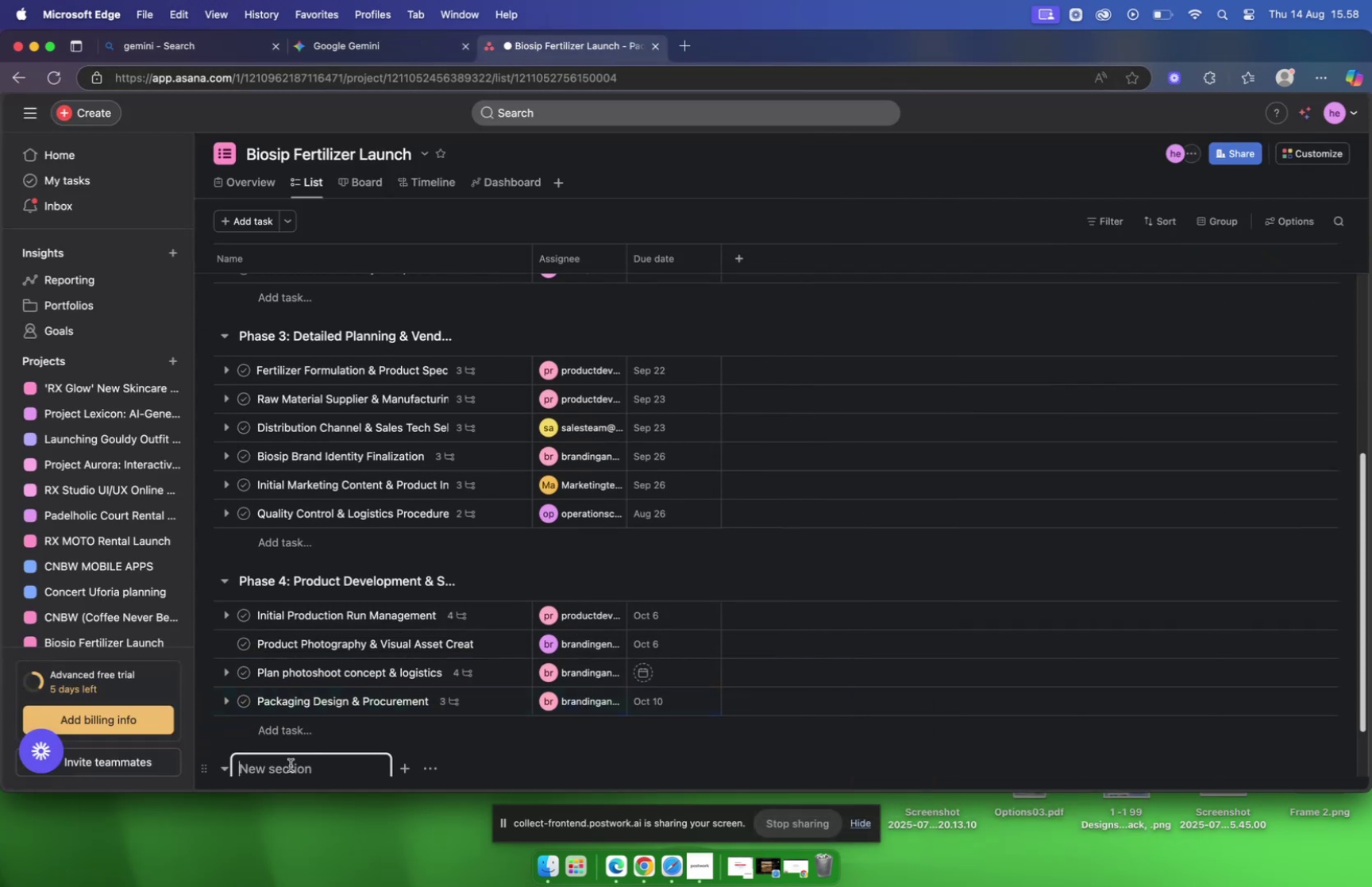 
left_click([291, 764])
 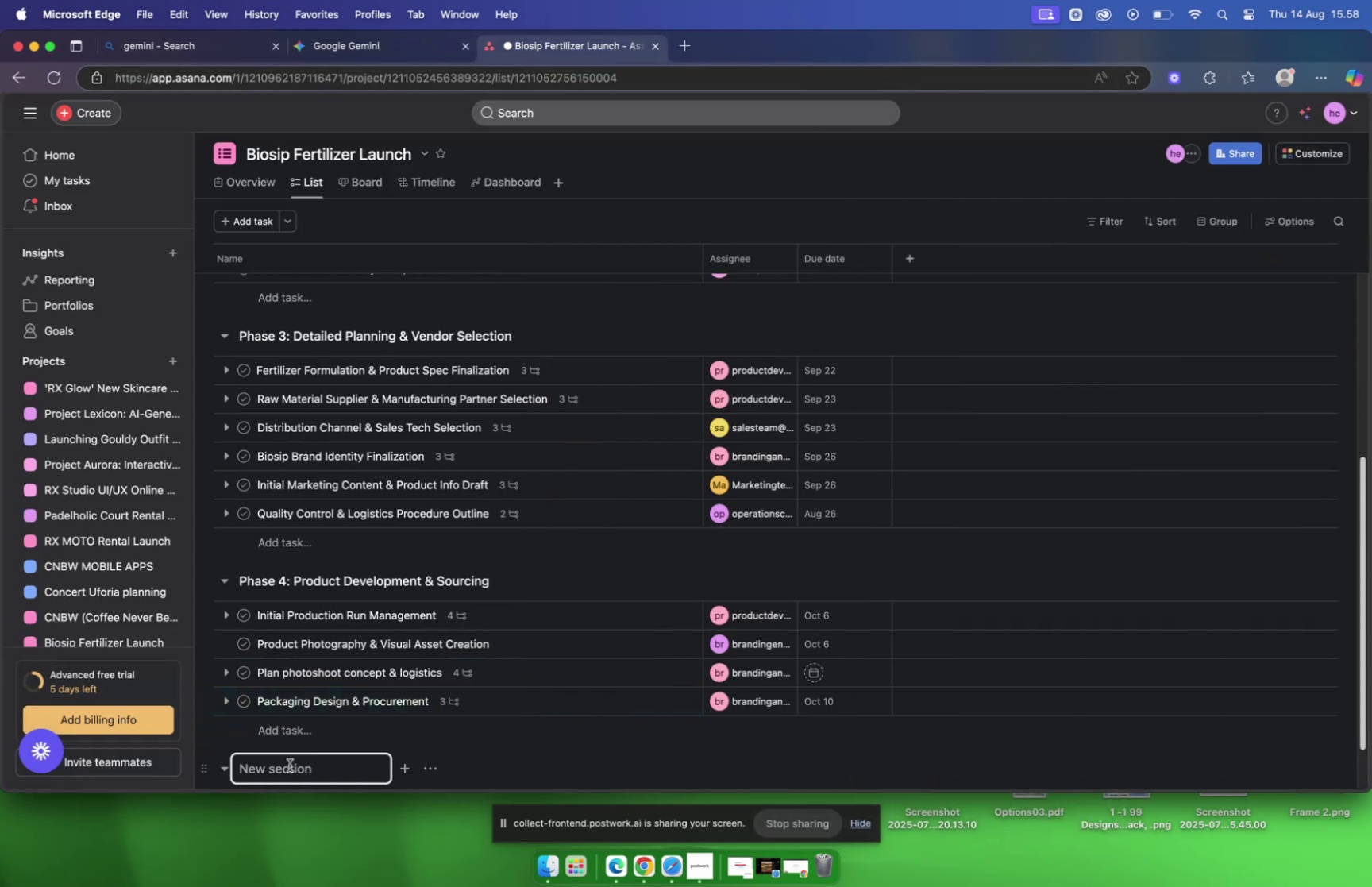 
right_click([290, 764])
 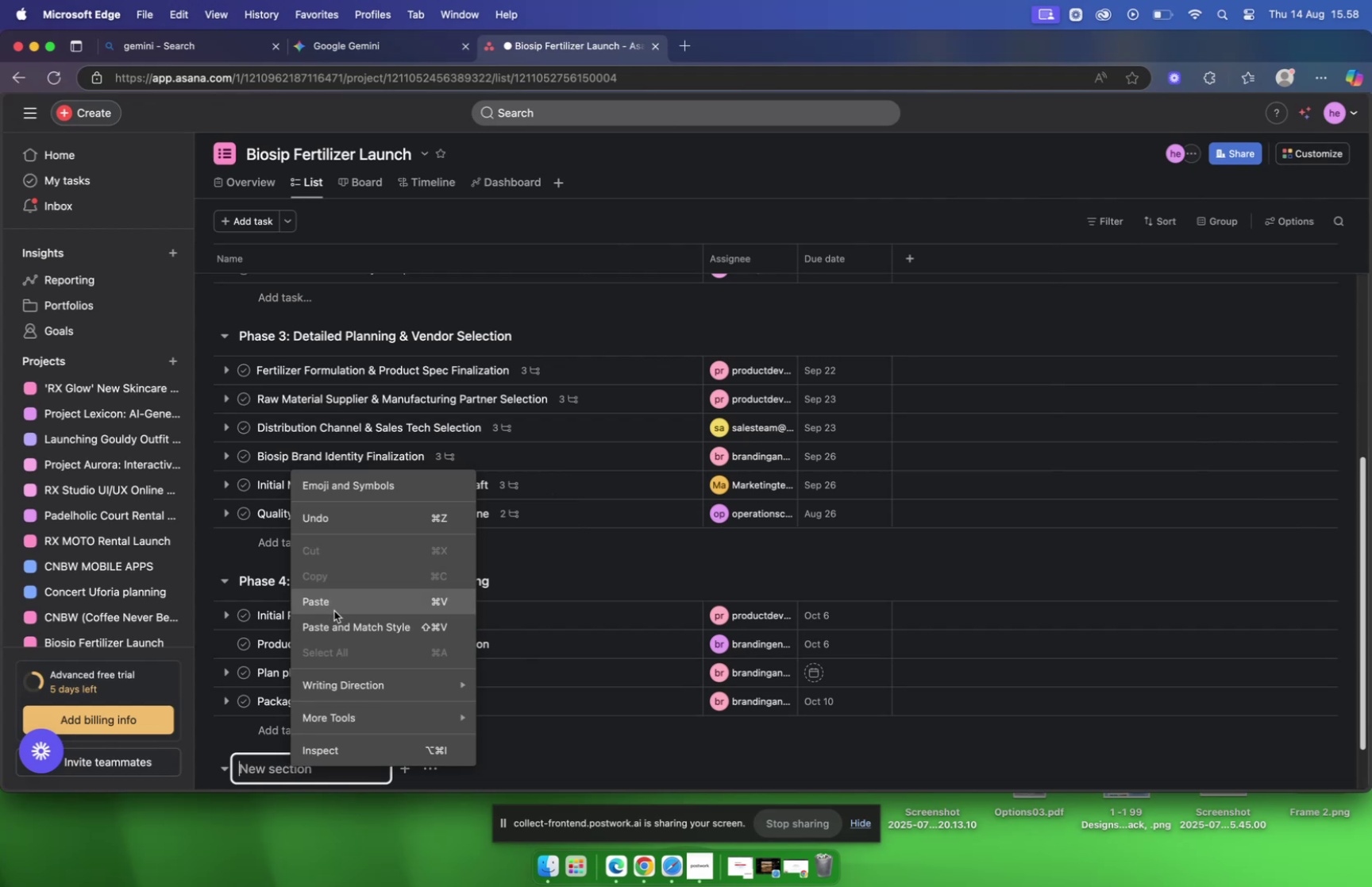 
left_click([334, 607])
 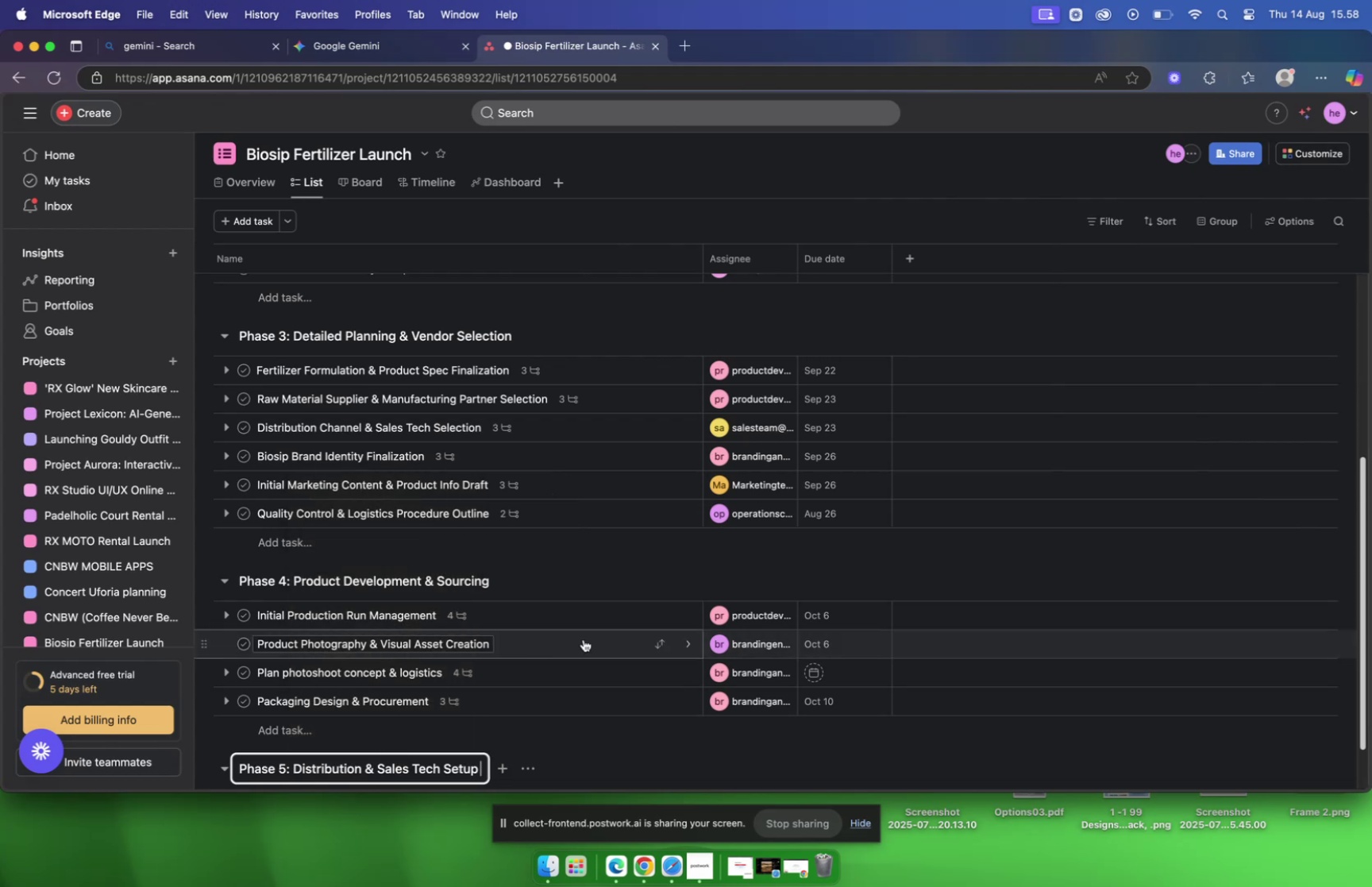 
scroll: coordinate [584, 637], scroll_direction: down, amount: 10.0
 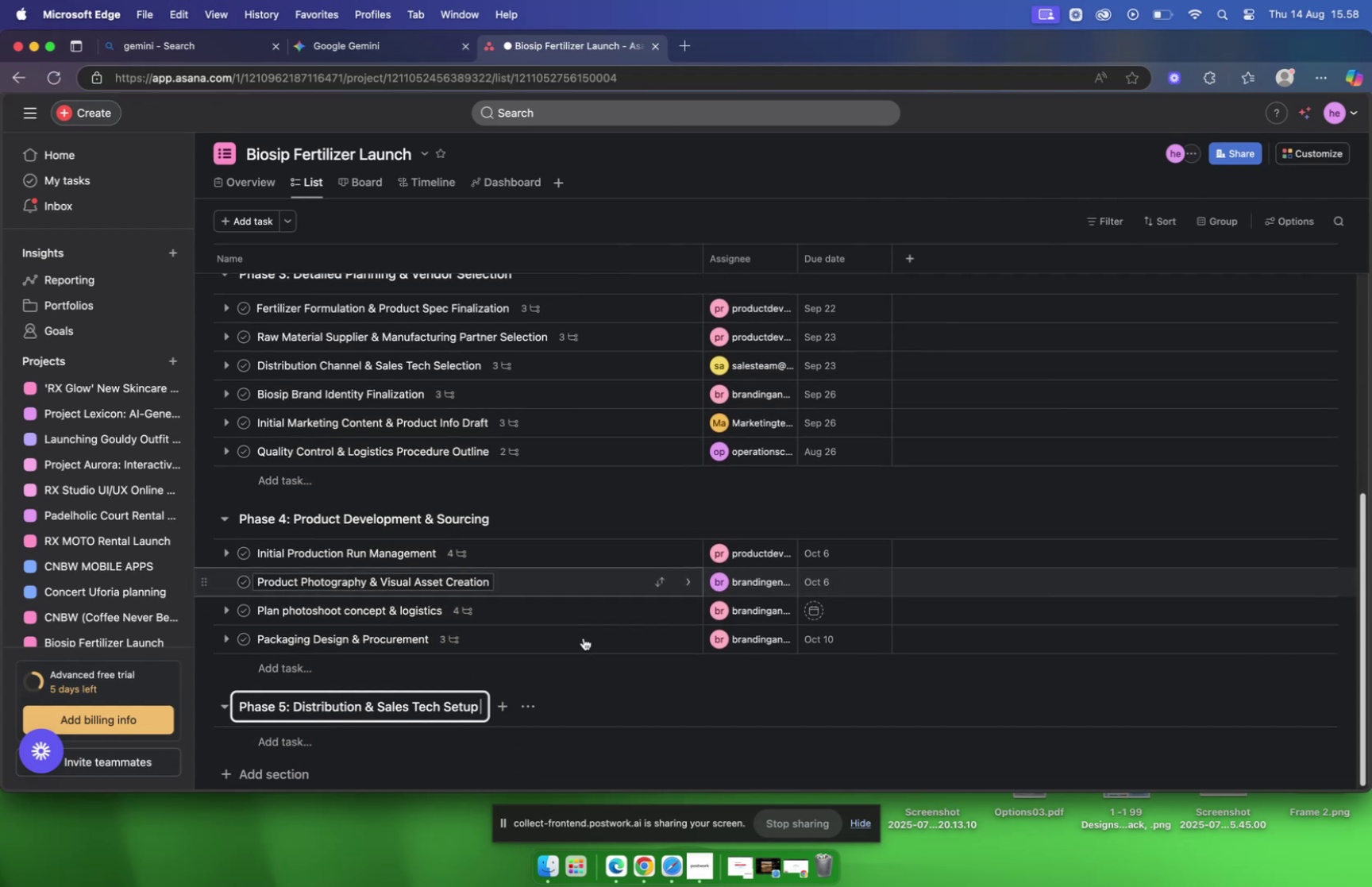 